 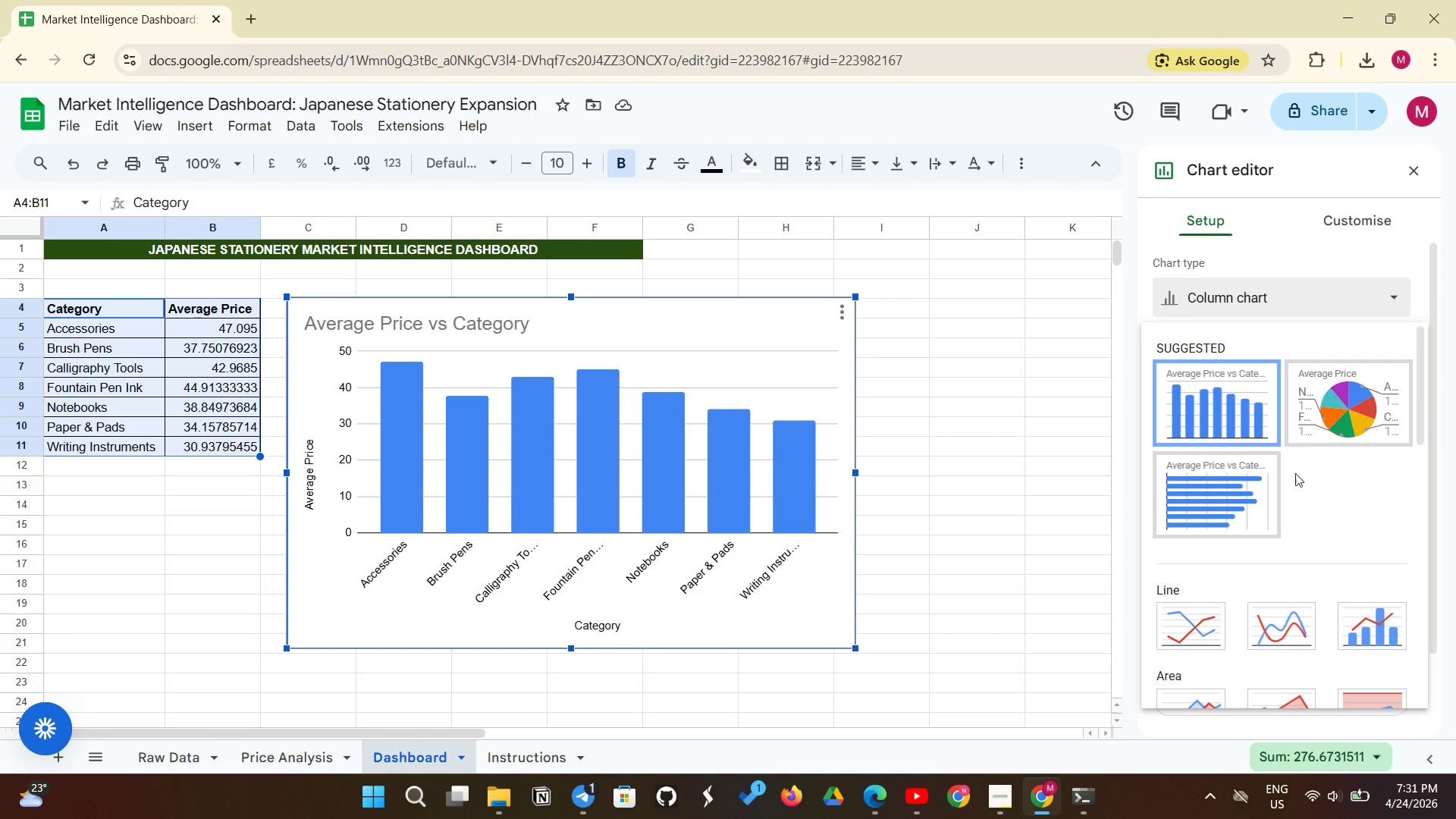 
left_click([1226, 526])
 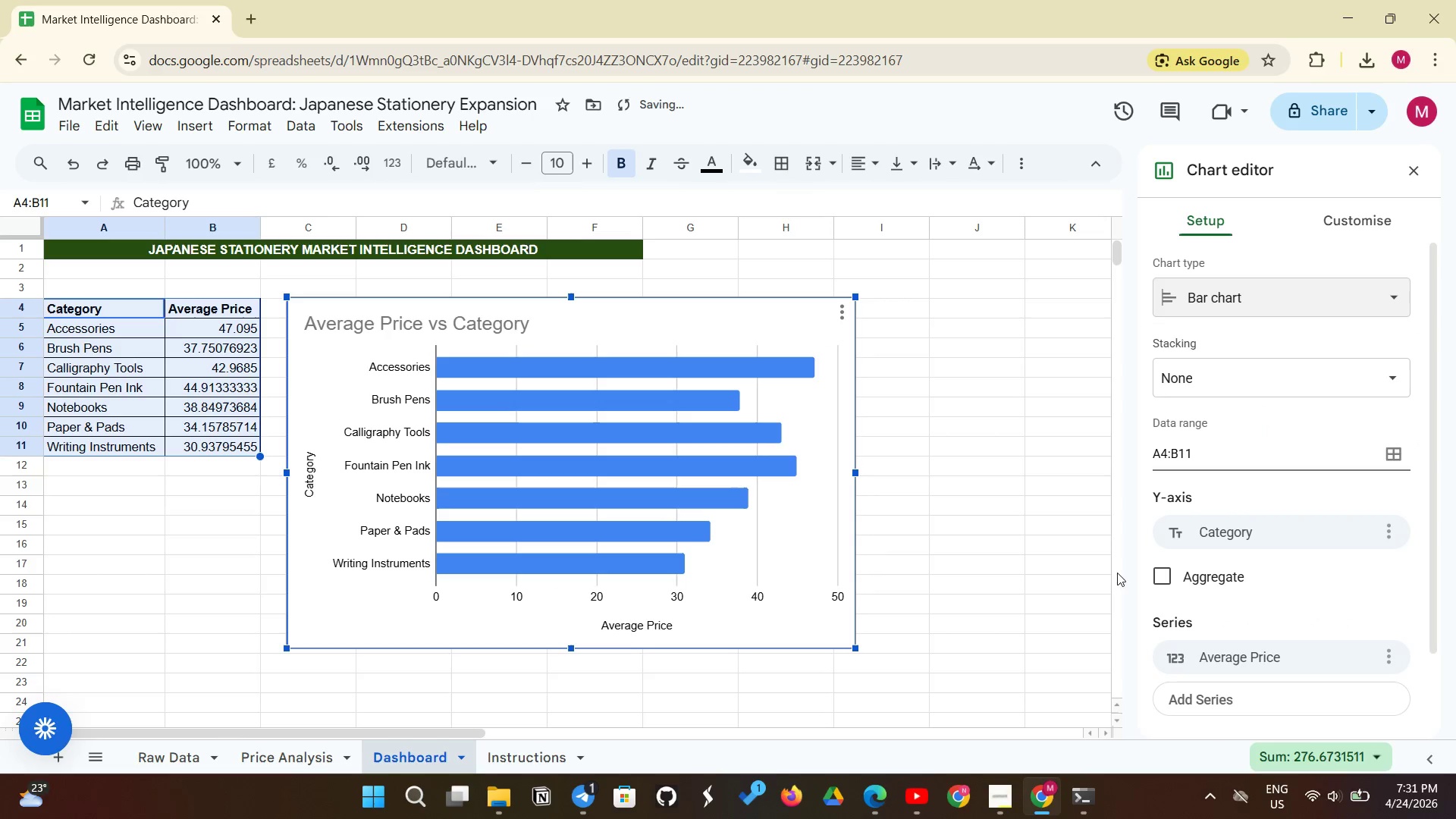 
wait(9.84)
 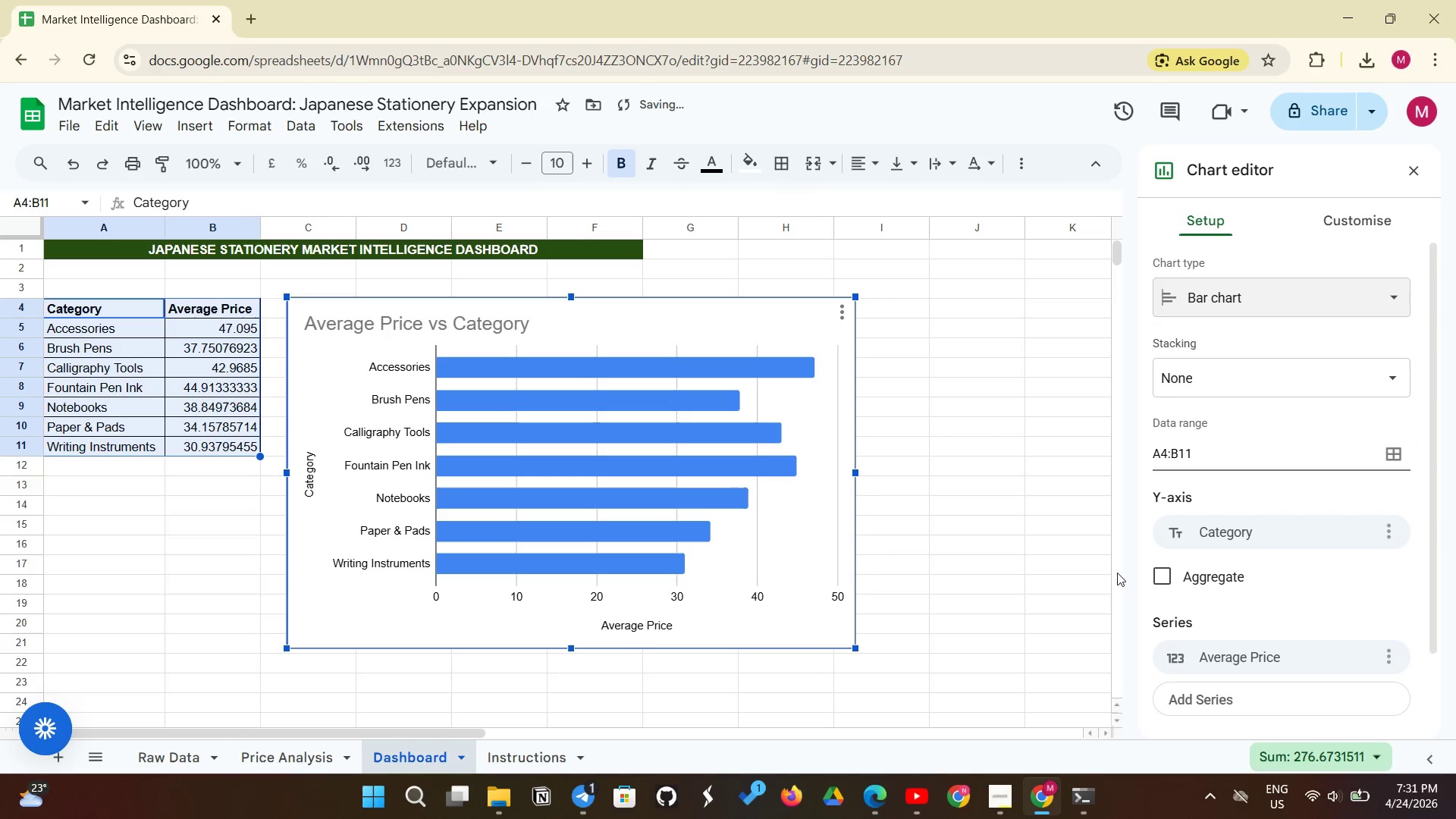 
left_click_drag(start_coordinate=[207, 332], to_coordinate=[210, 444])
 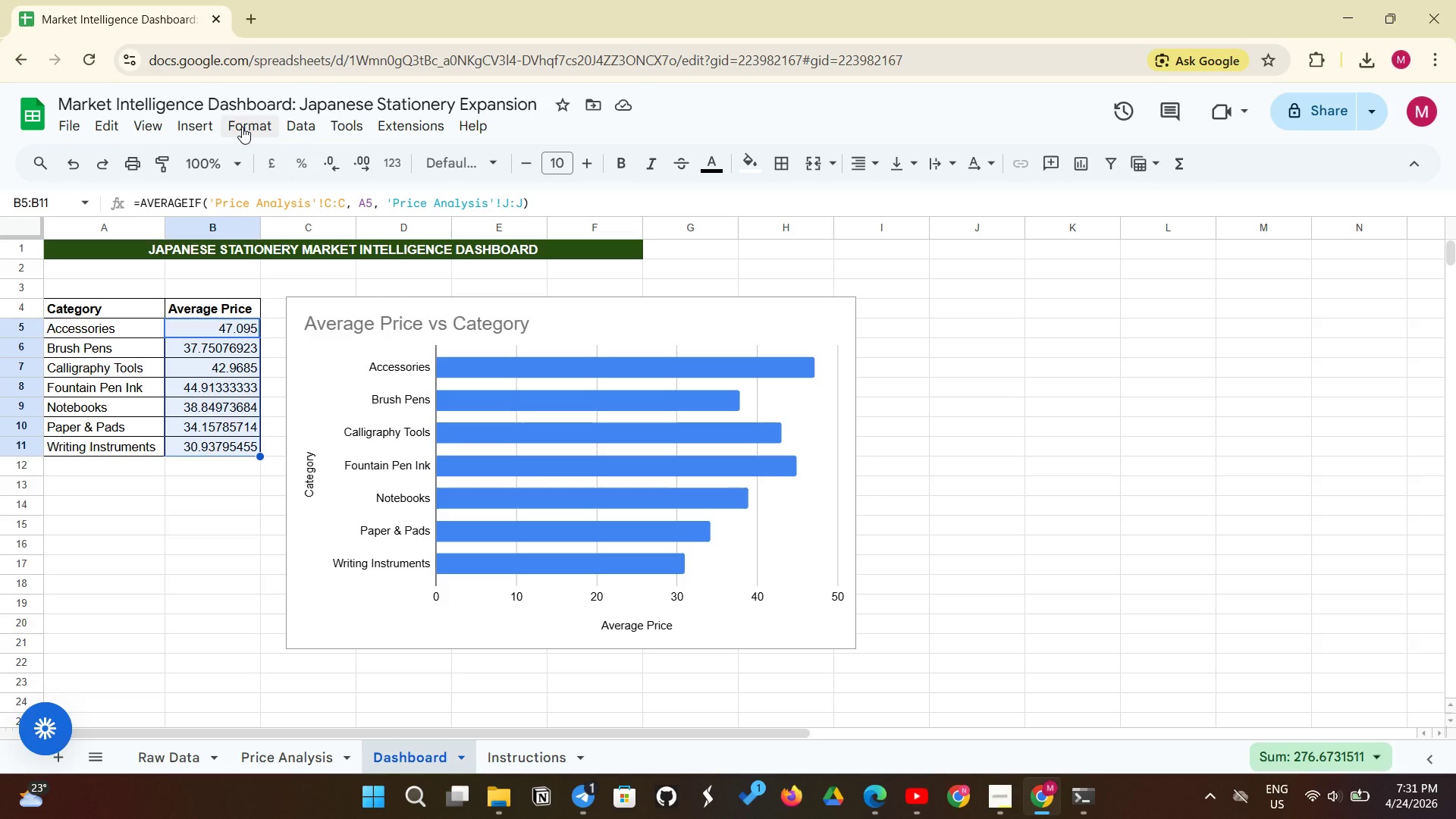 
left_click([242, 127])
 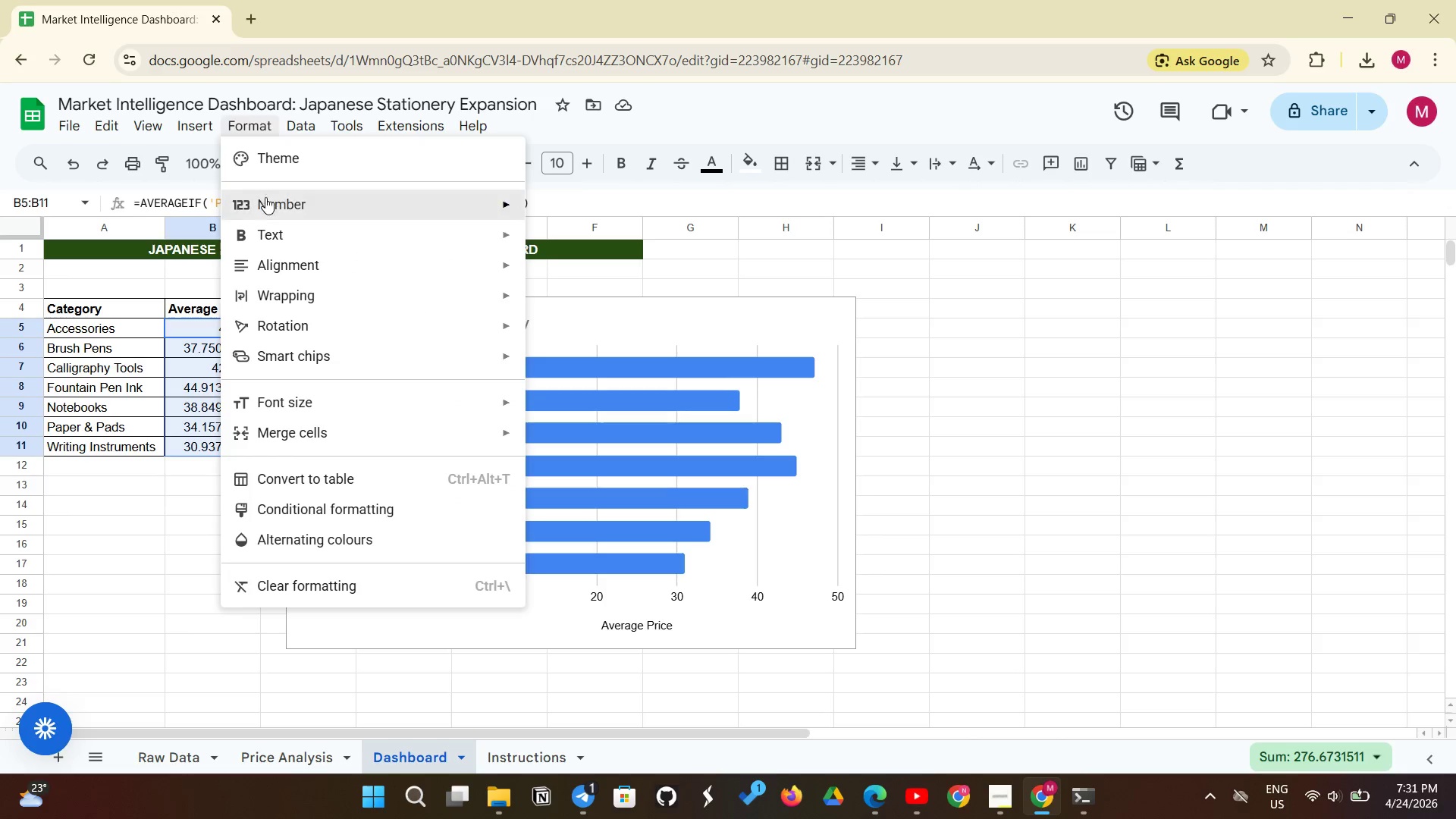 
left_click([269, 199])
 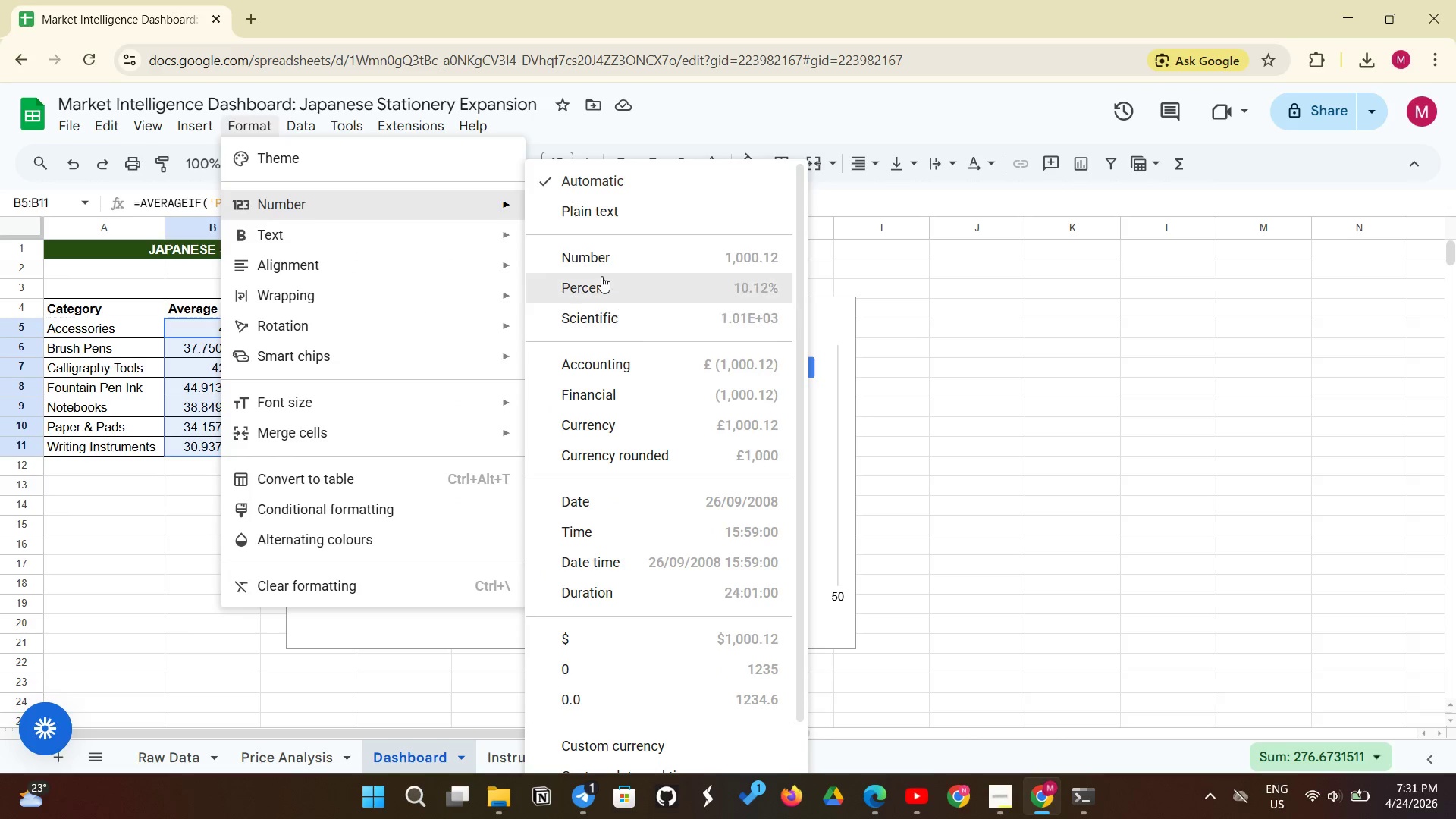 
left_click([601, 245])
 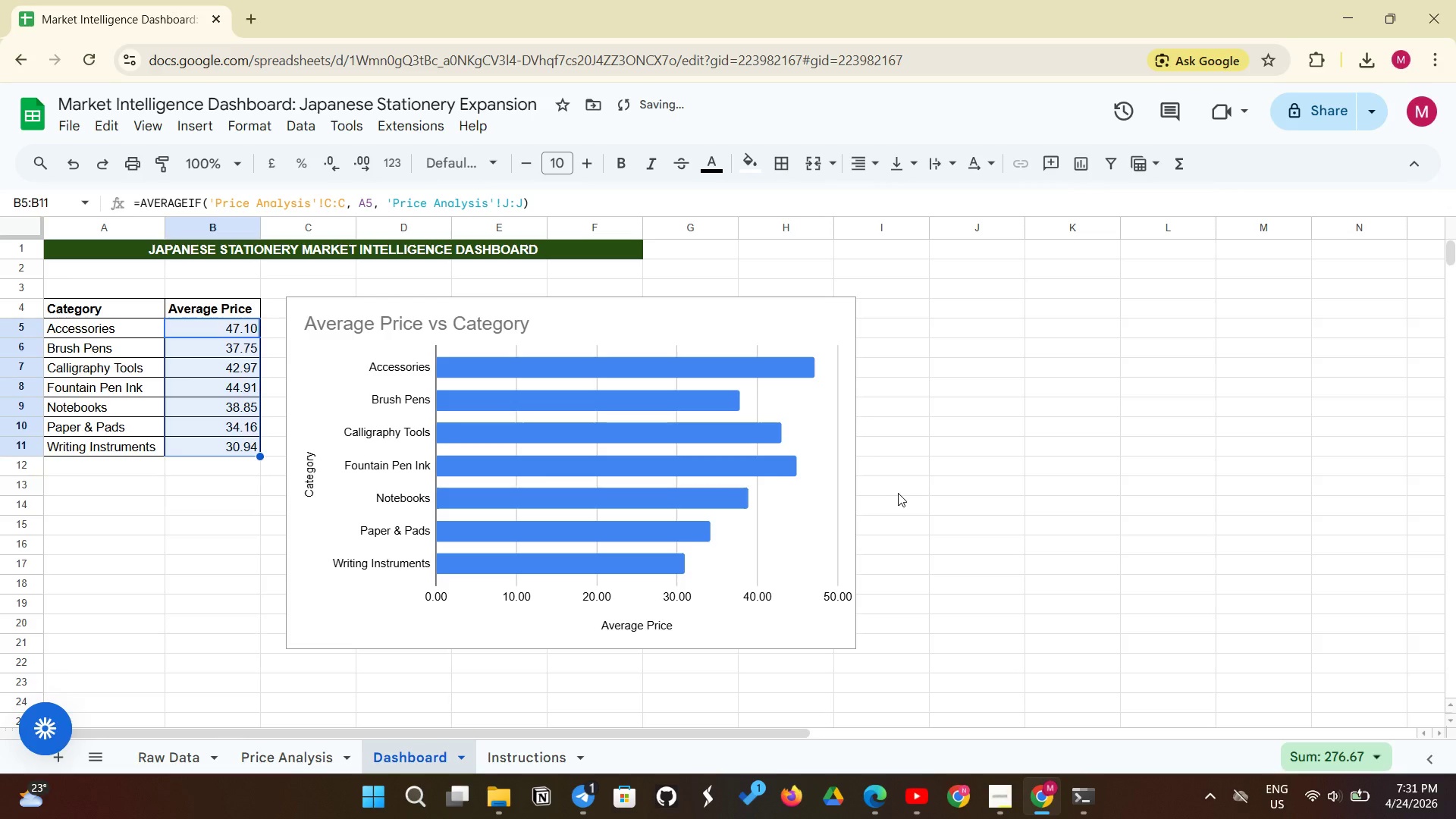 
left_click([898, 493])
 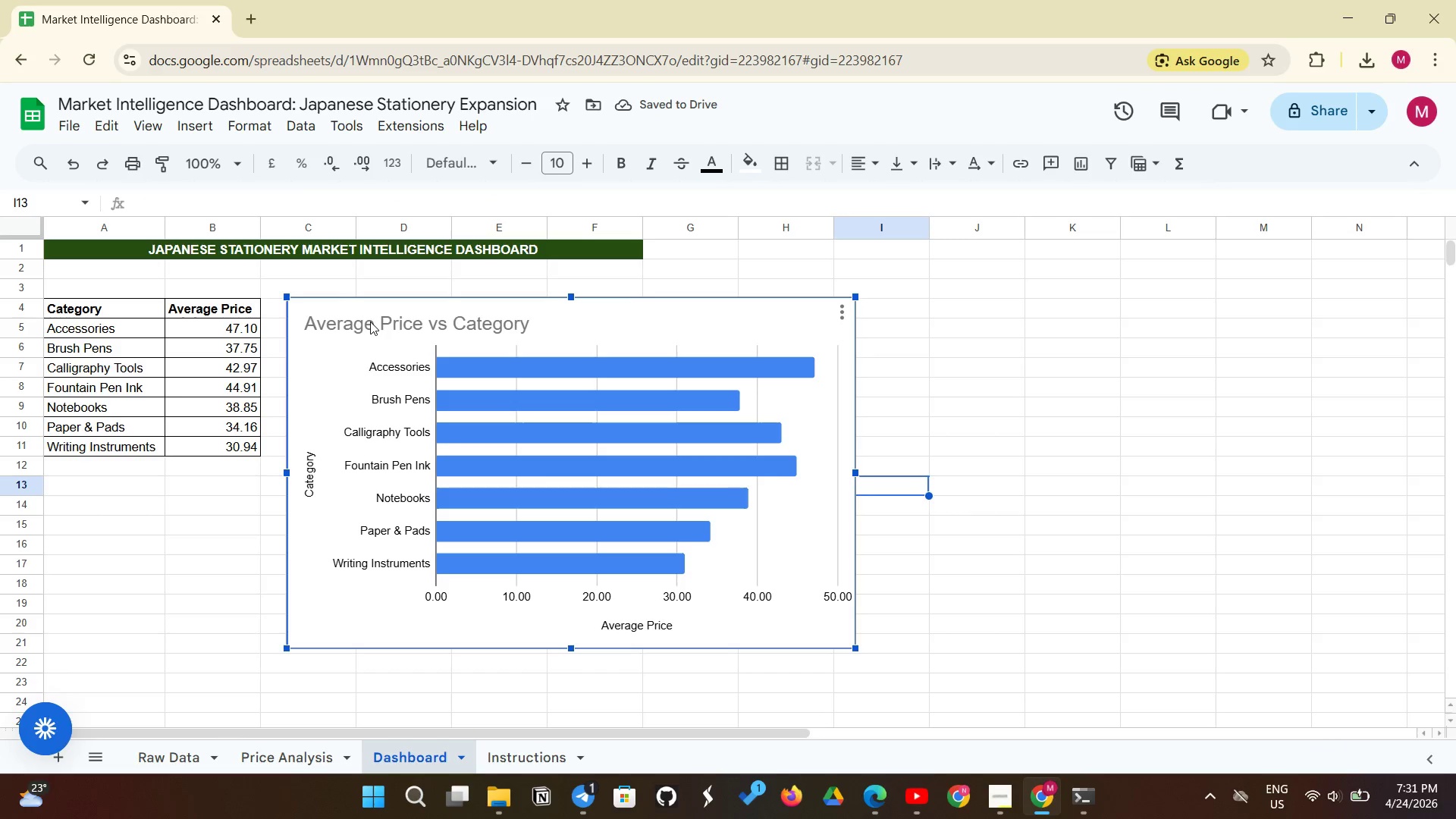 
double_click([377, 324])
 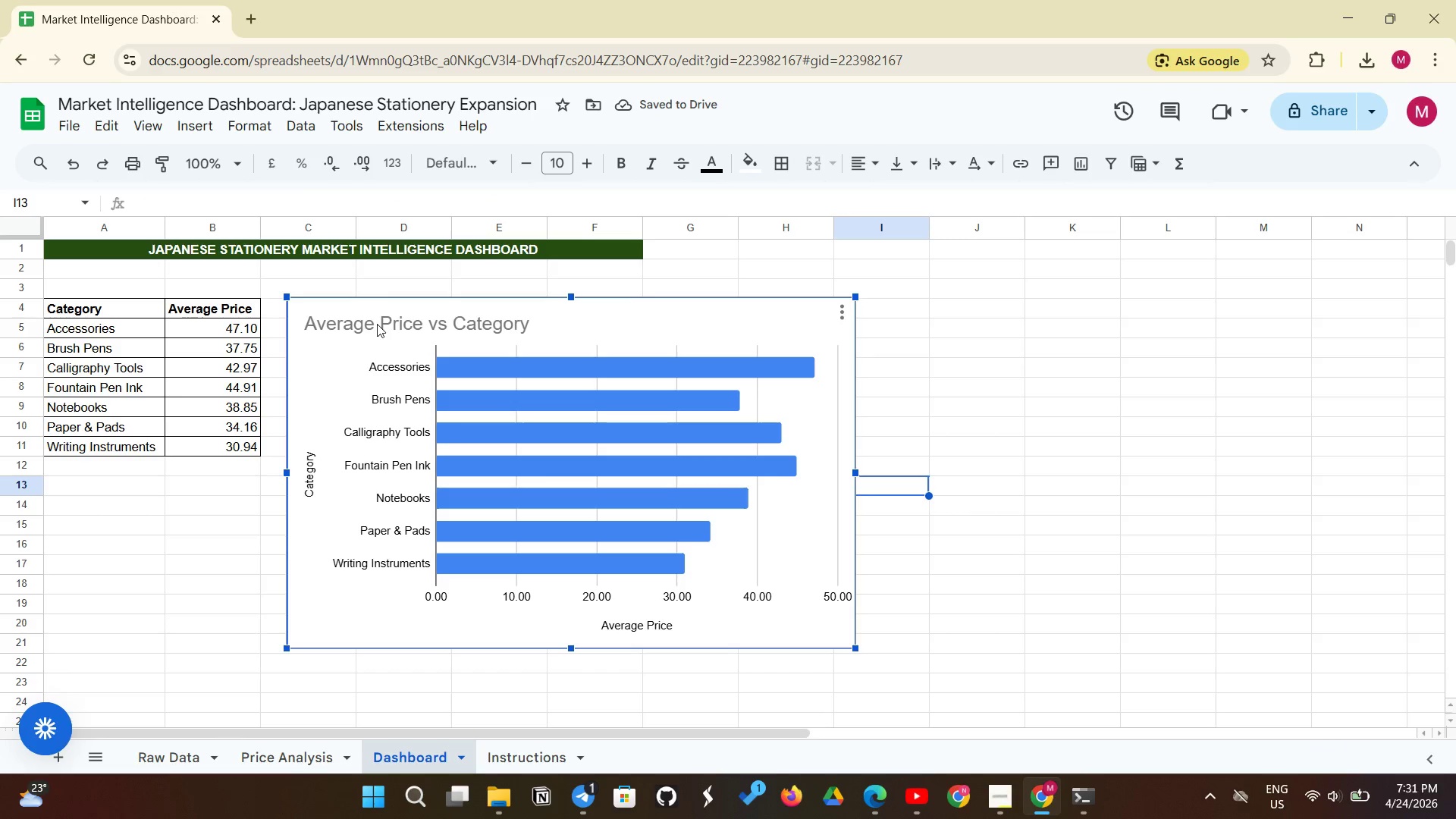 
triple_click([377, 324])
 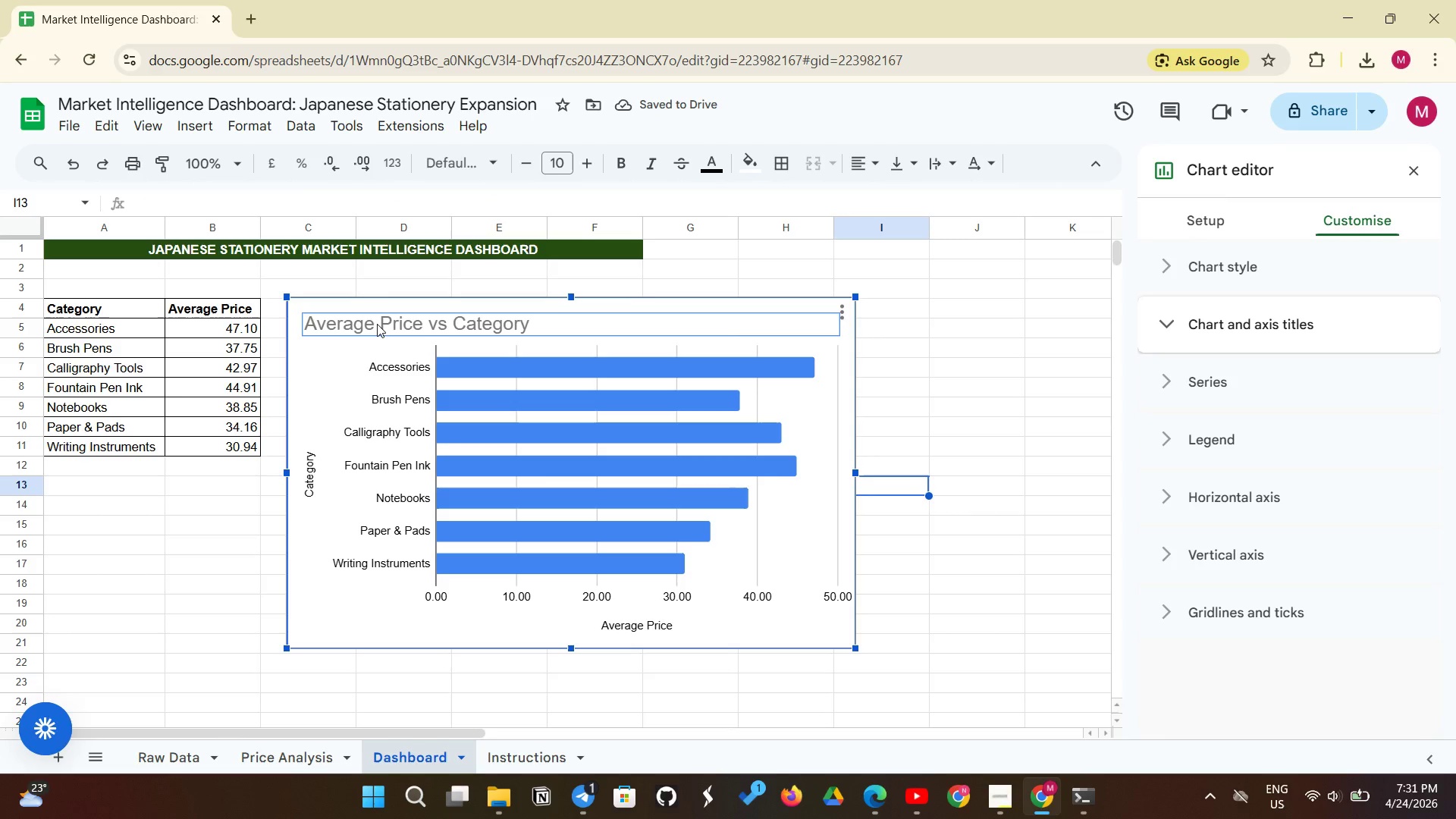 
triple_click([377, 324])
 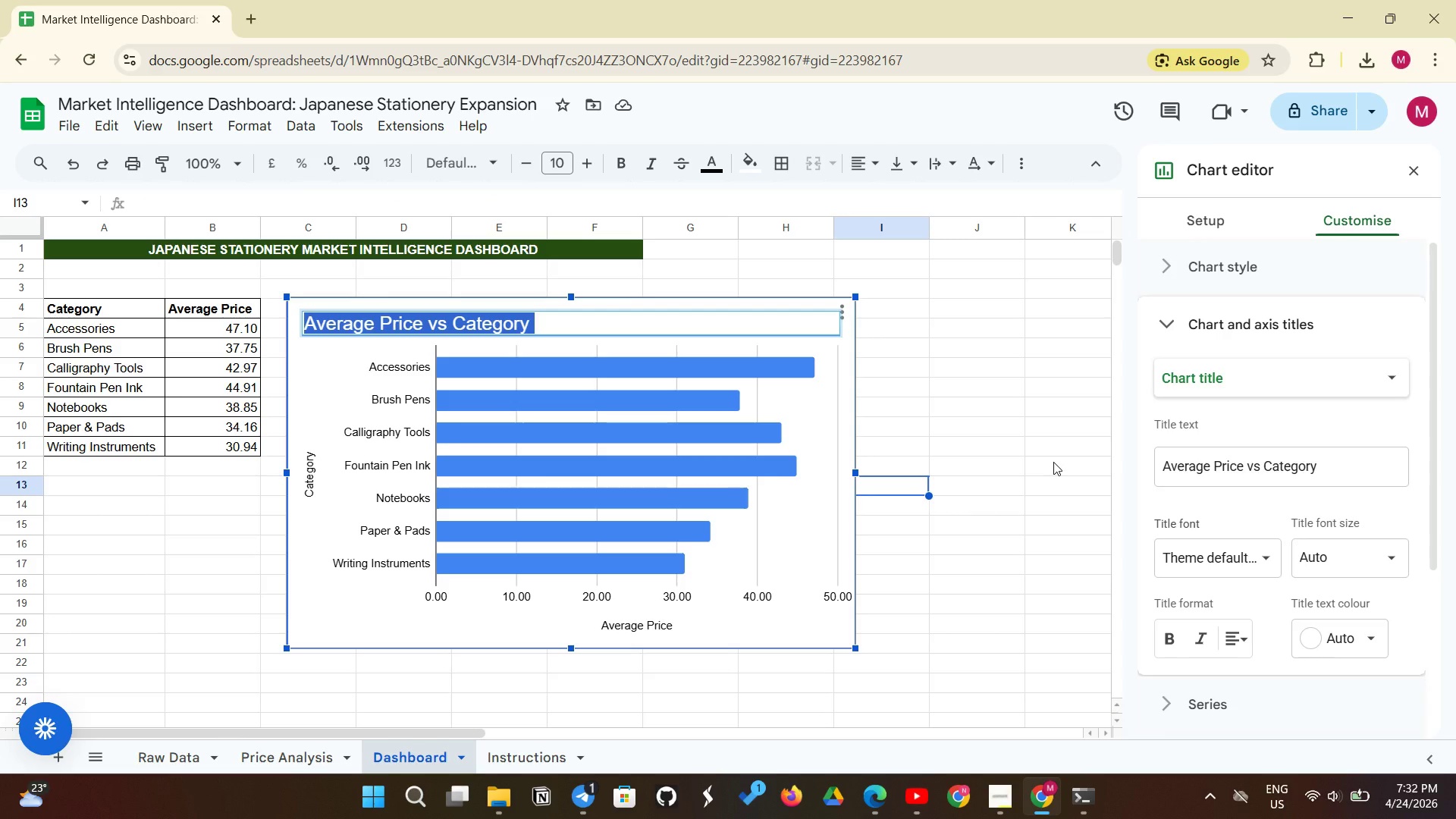 
key(Backspace)
 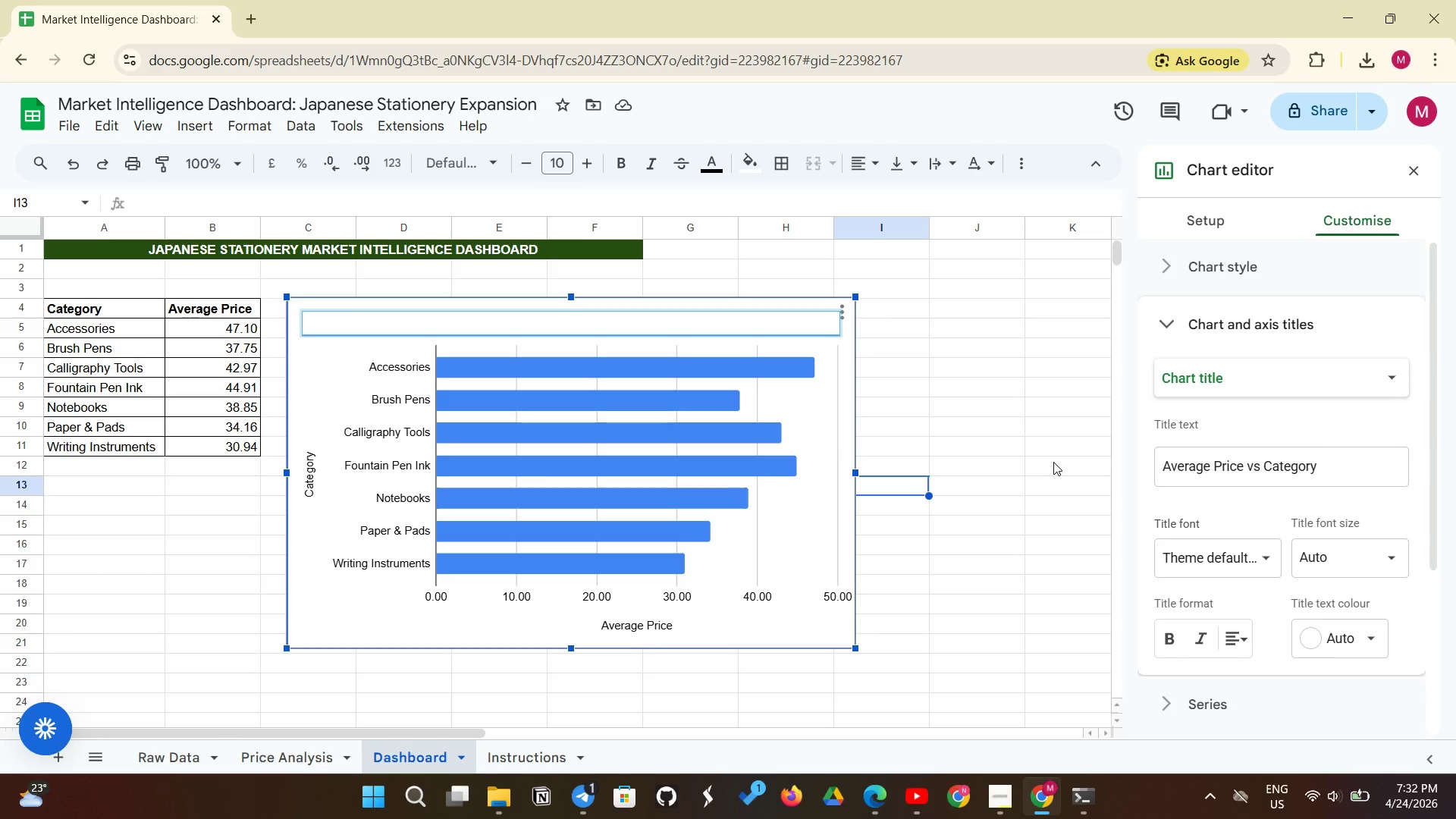 
wait(5.17)
 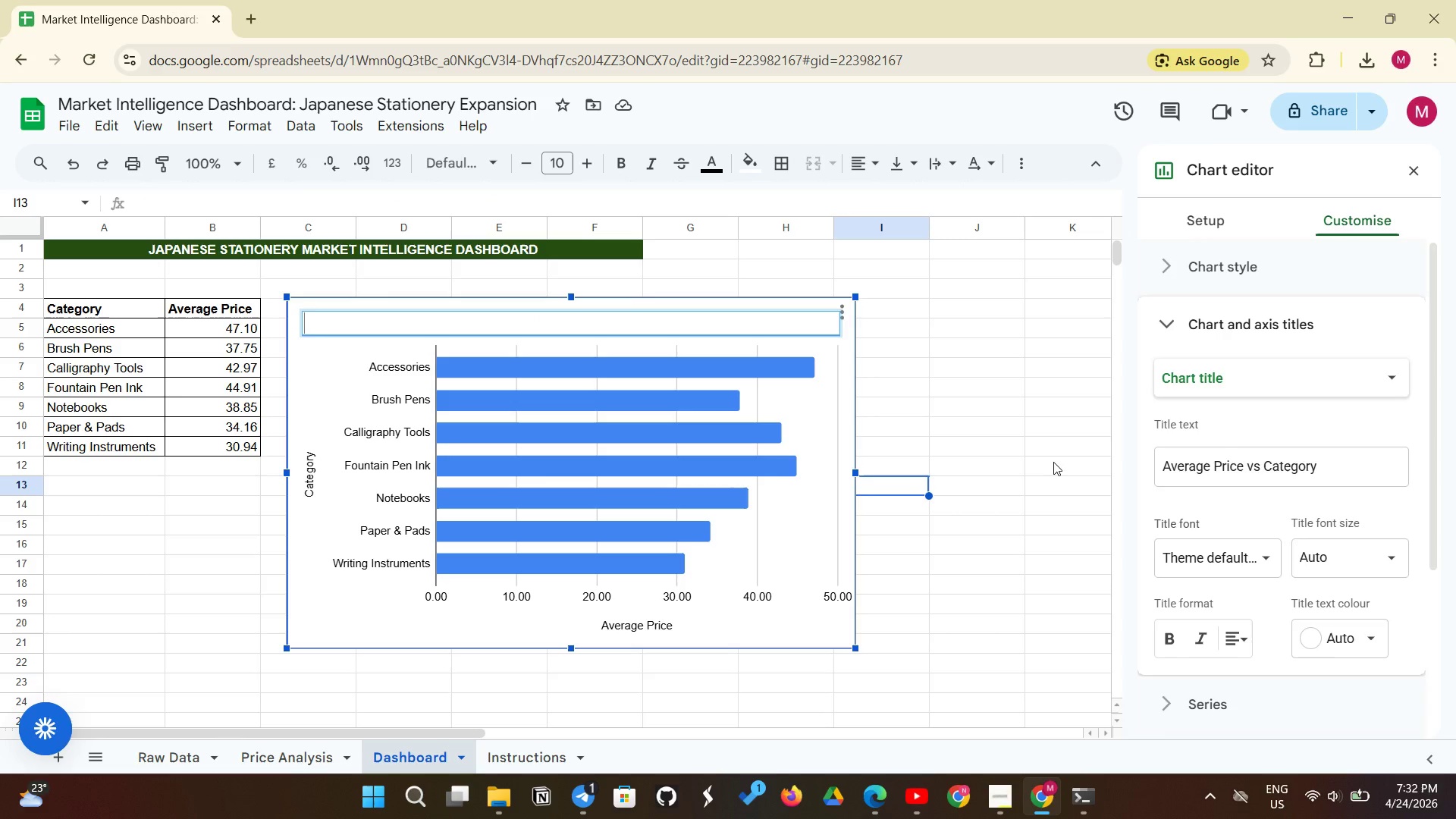 
type(Average Market Price by Category)
 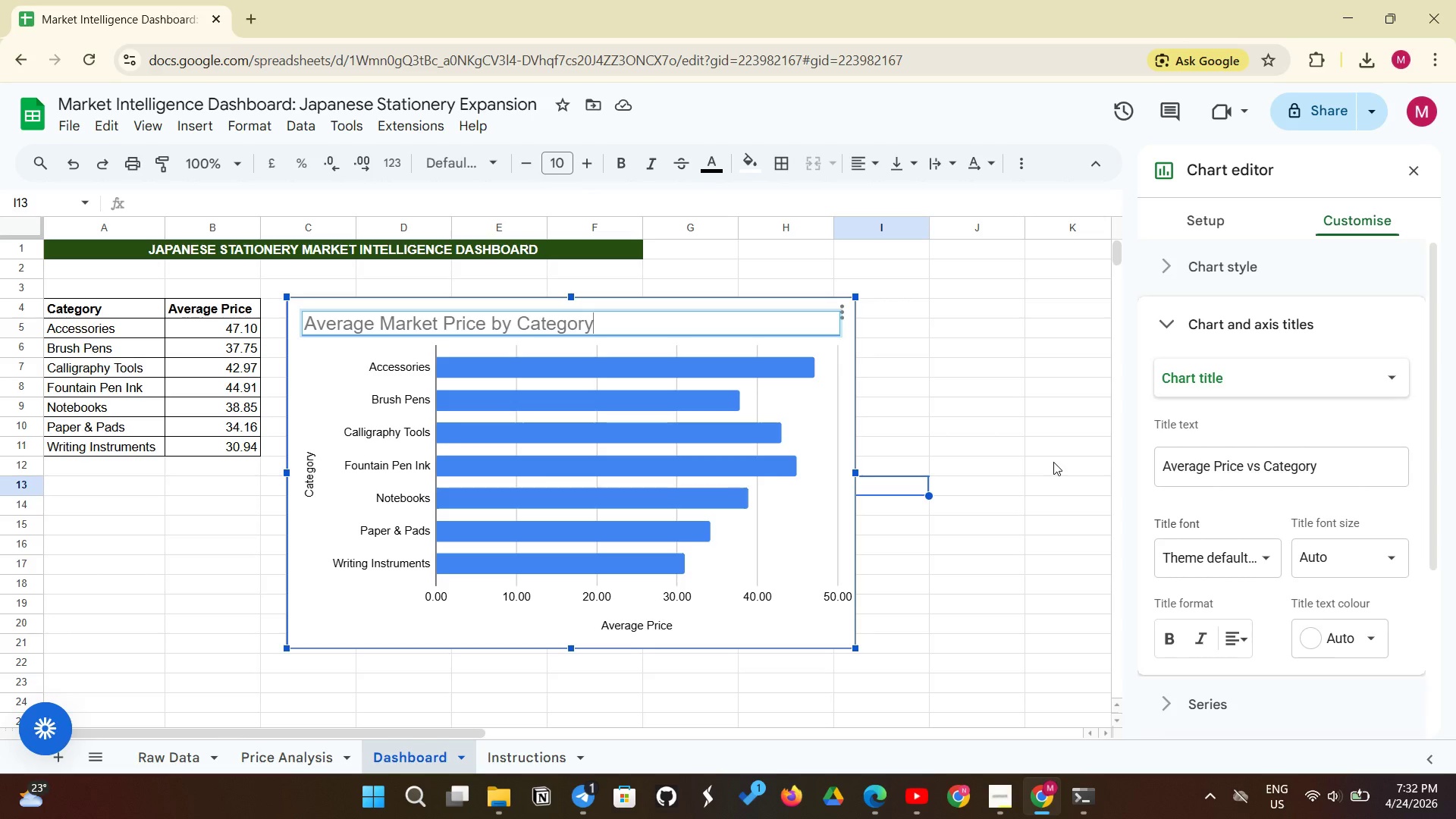 
wait(6.11)
 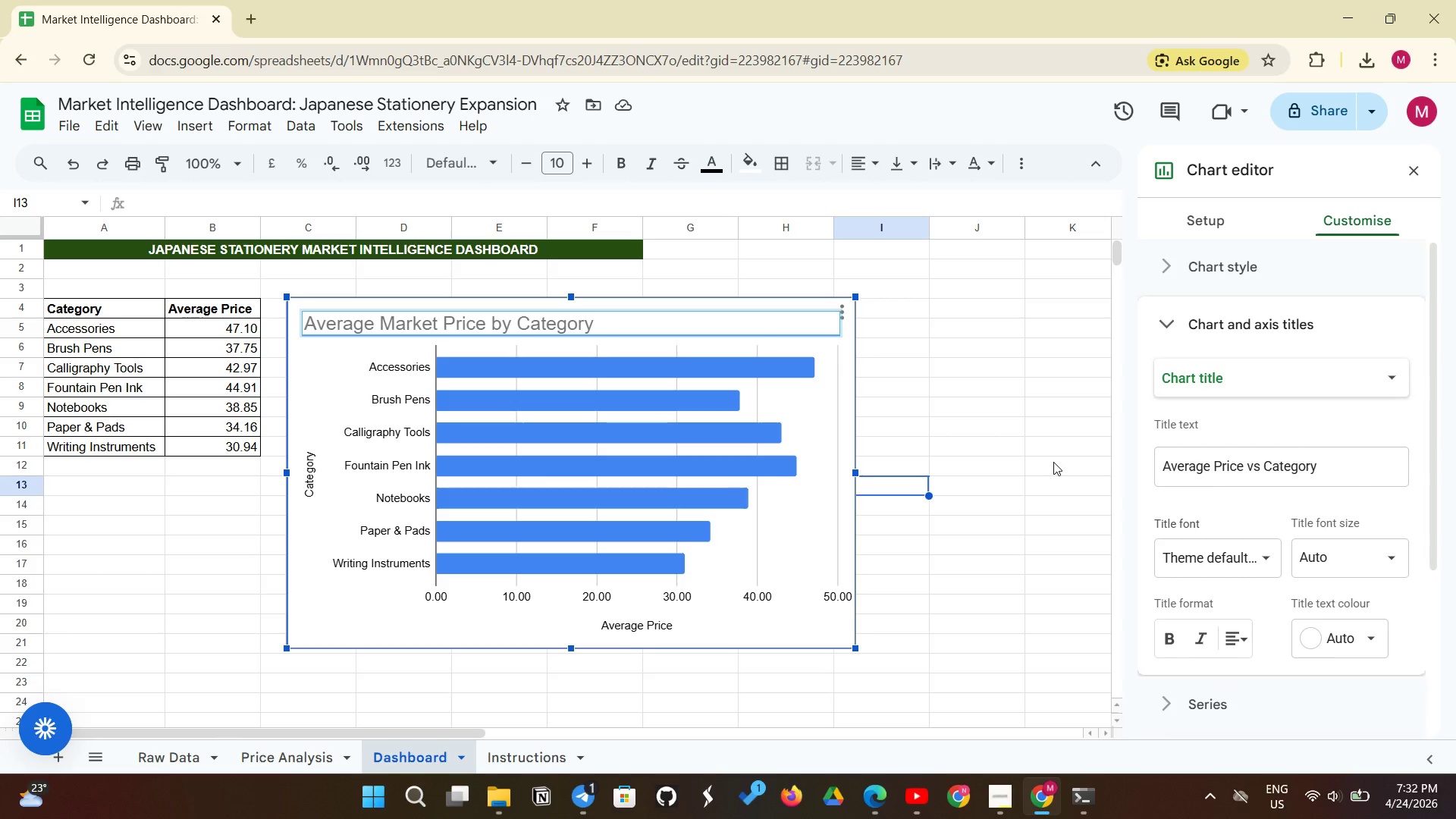 
key(Enter)
 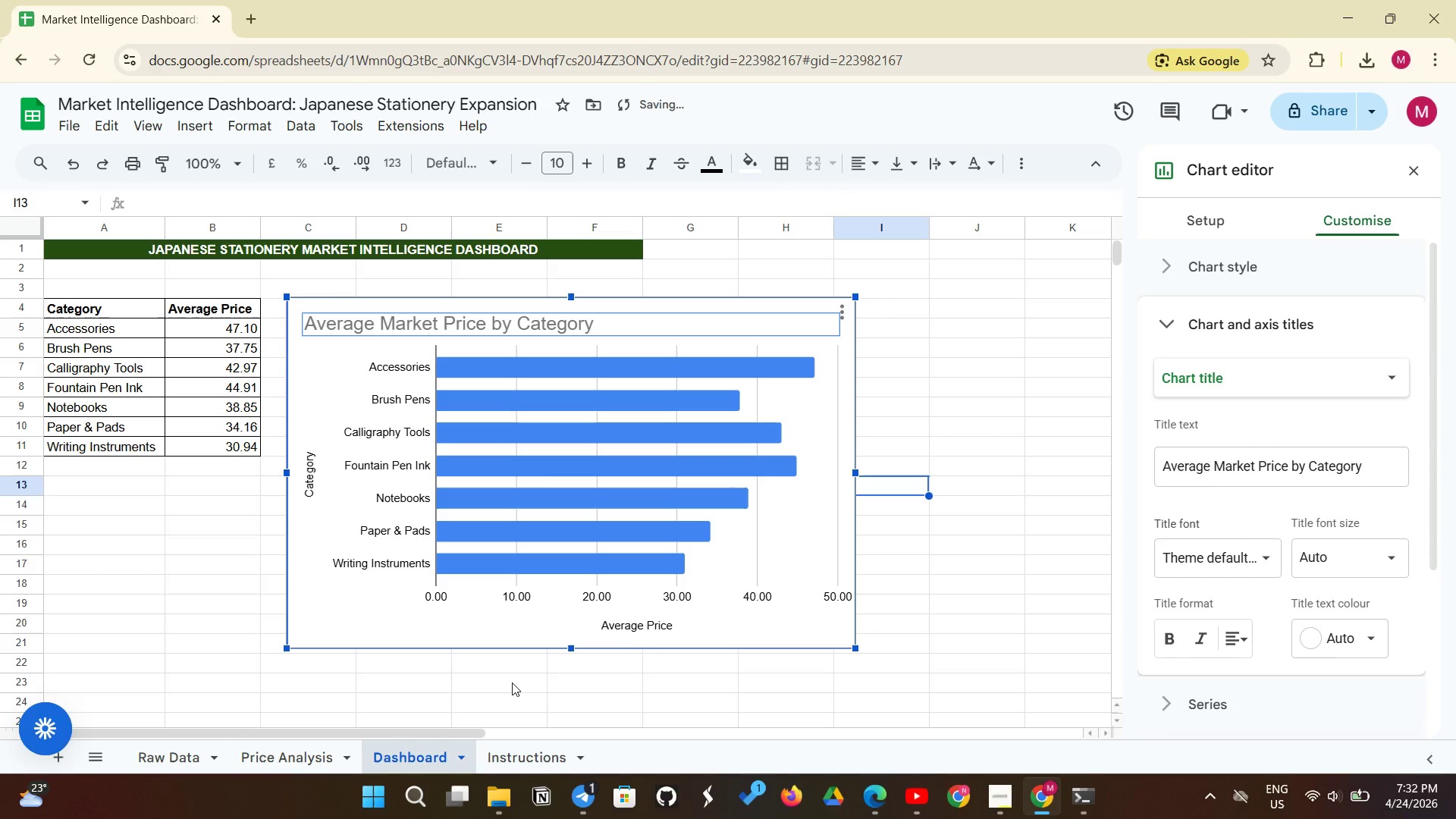 